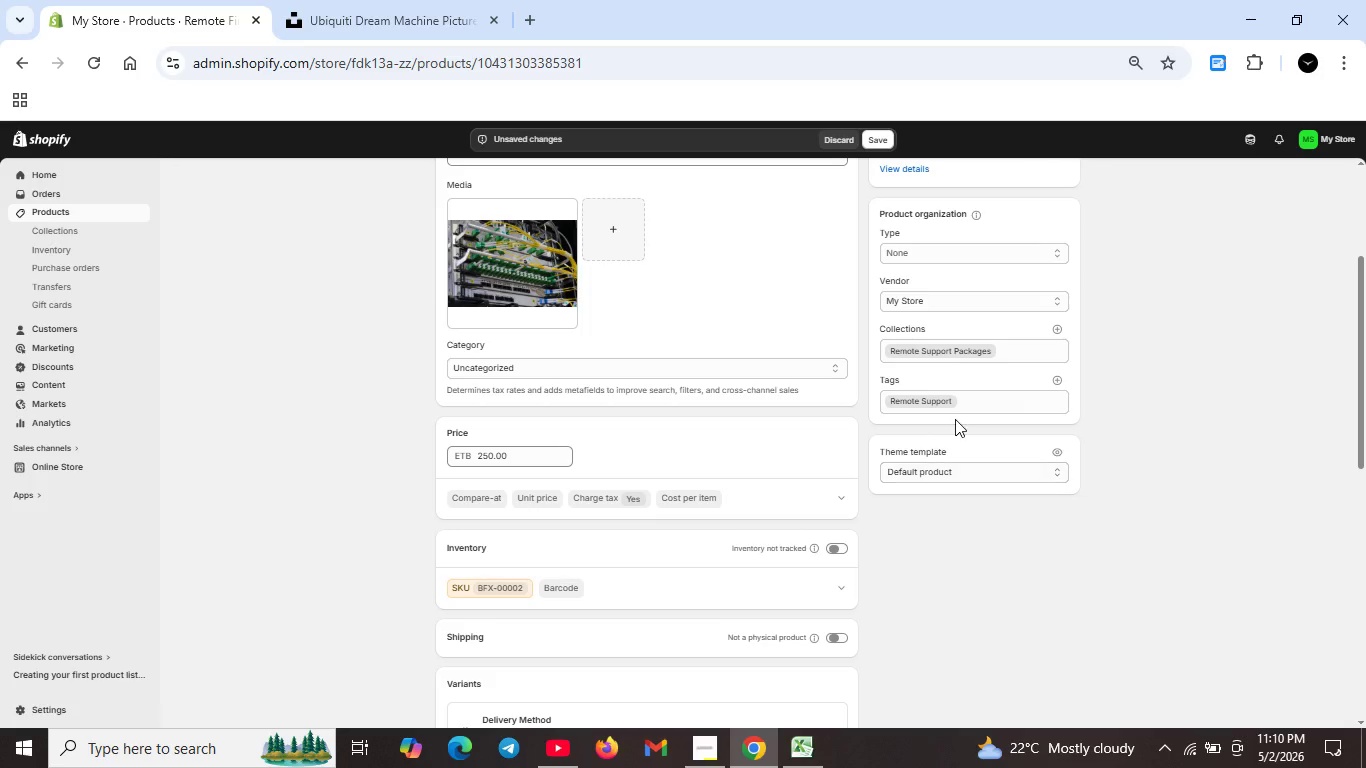 
left_click([1057, 382])
 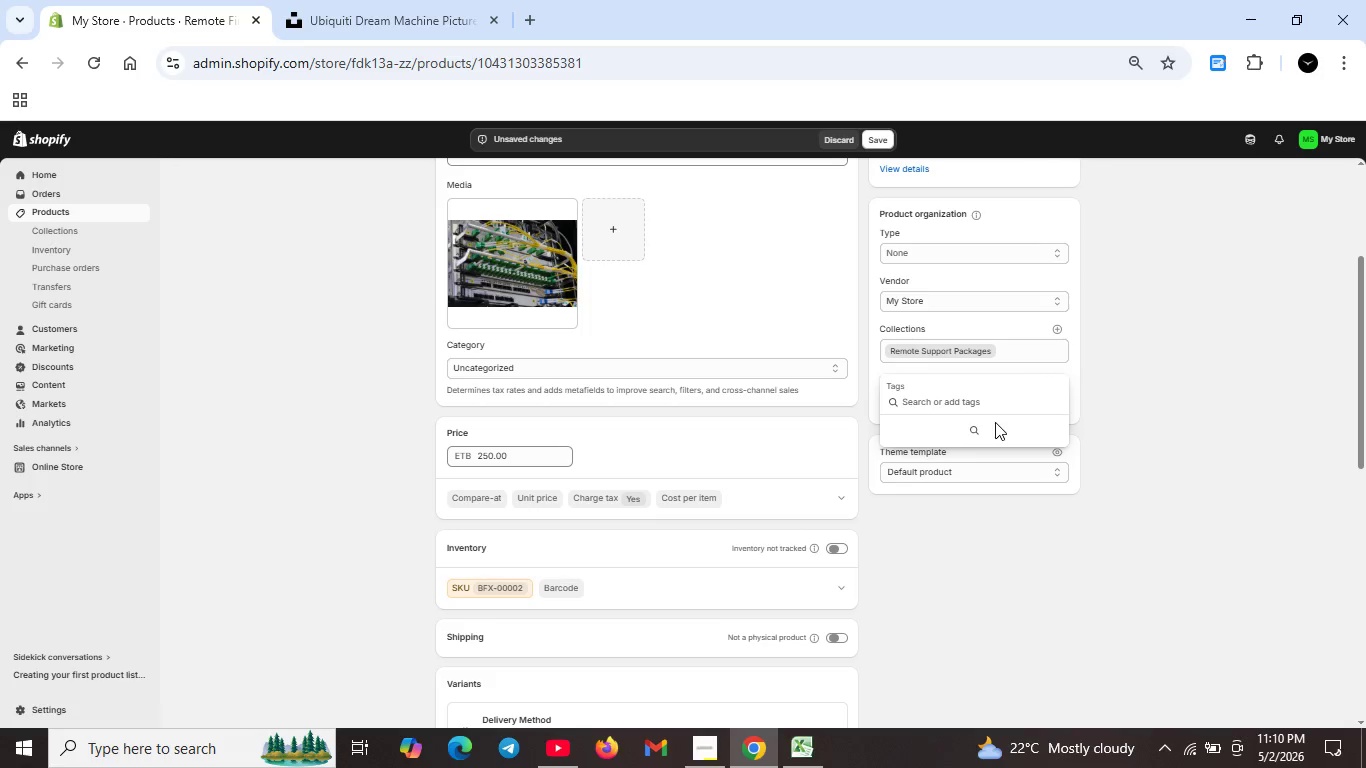 
type(Firewall Service)
 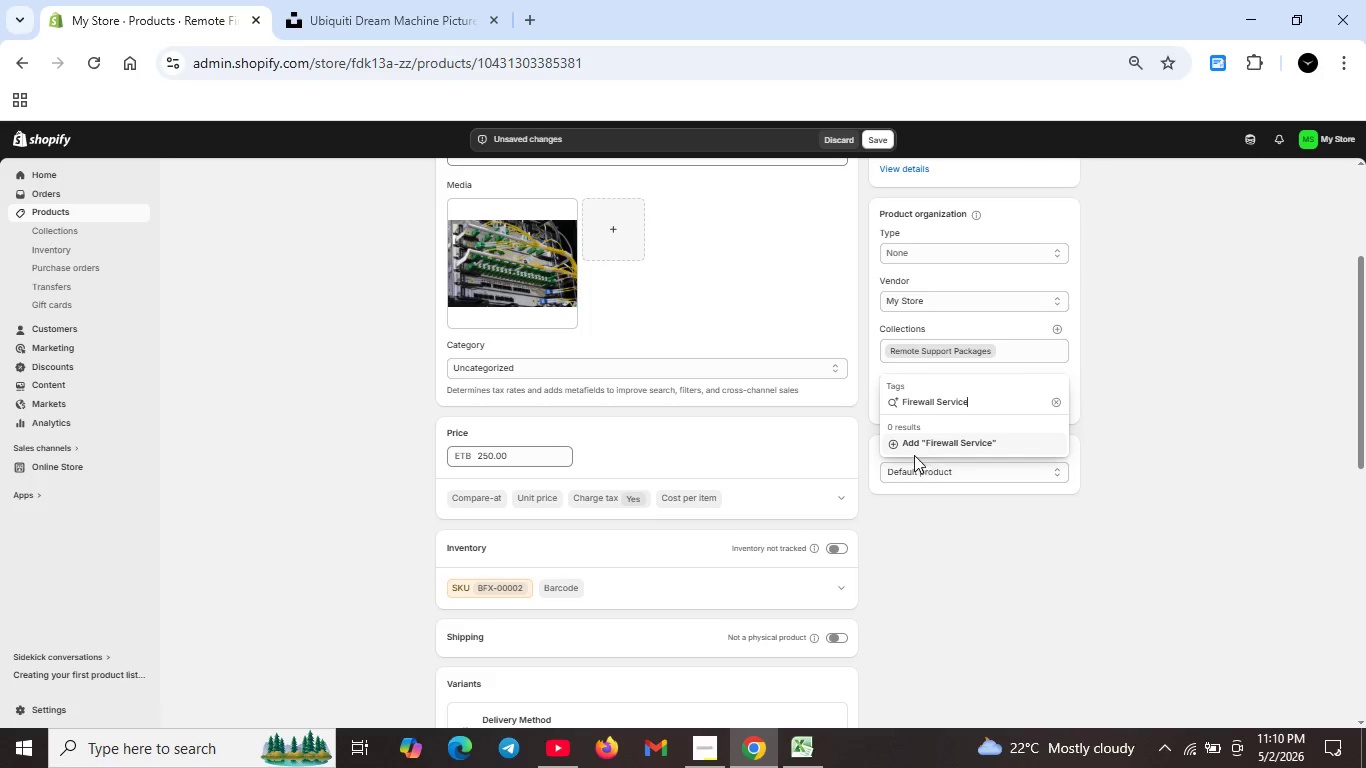 
left_click([897, 447])
 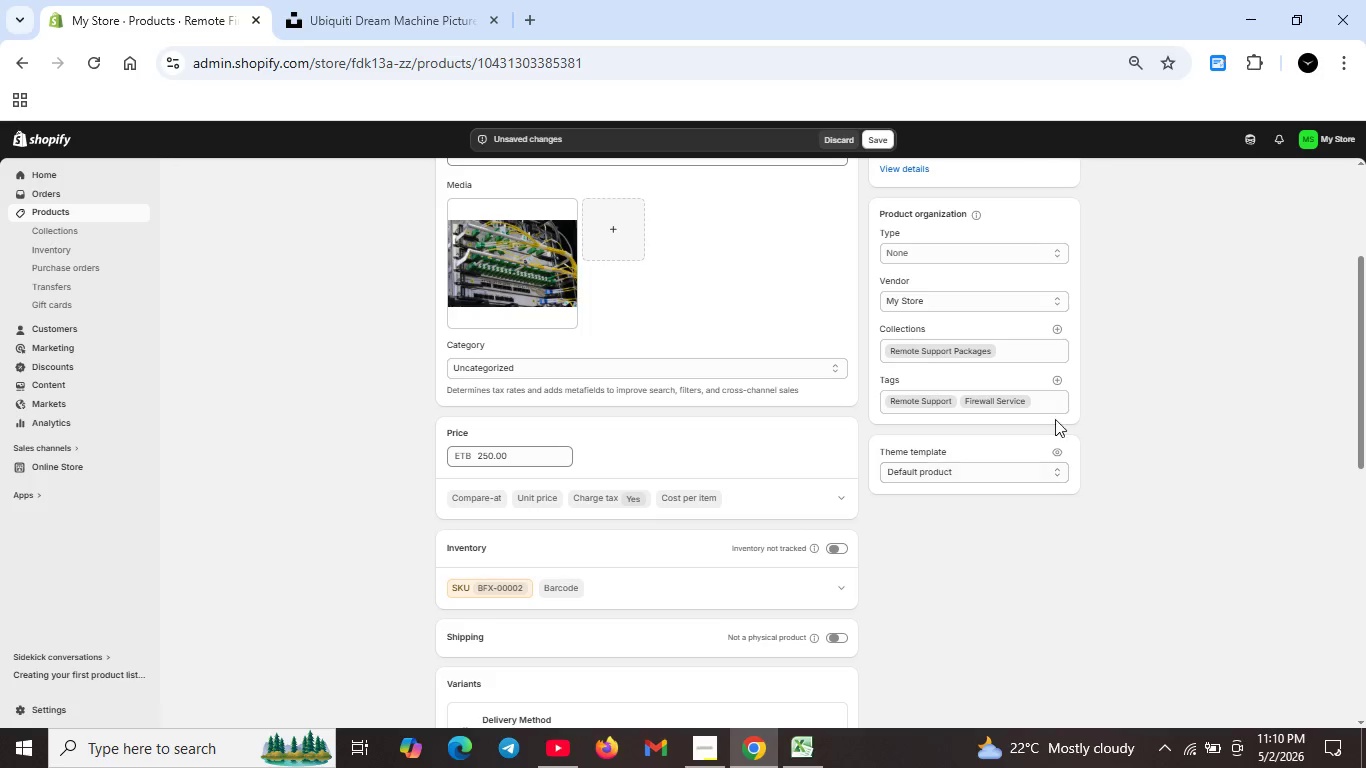 
left_click([1055, 376])
 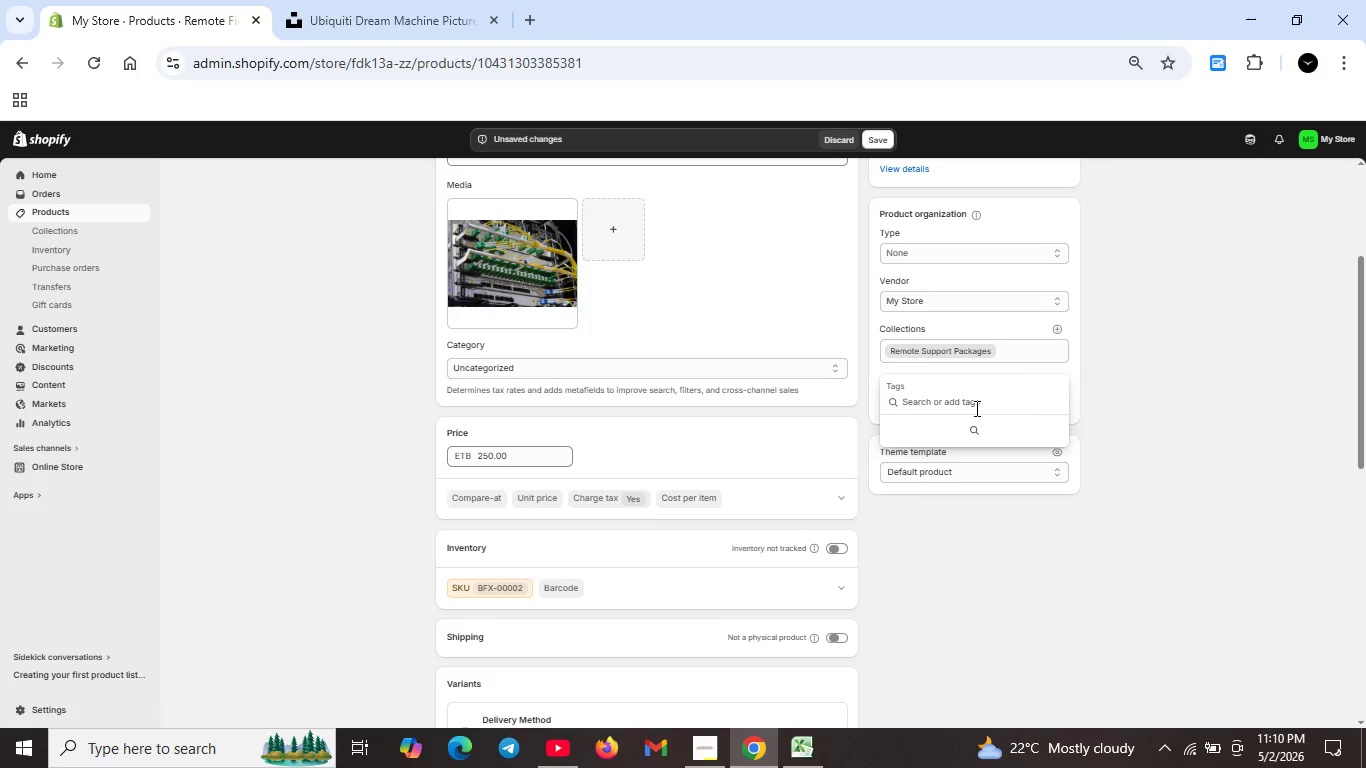 
type(Network sEcurity)
key(Backspace)
key(Backspace)
key(Backspace)
key(Backspace)
key(Backspace)
key(Backspace)
key(Backspace)
key(Backspace)
type(Security)
 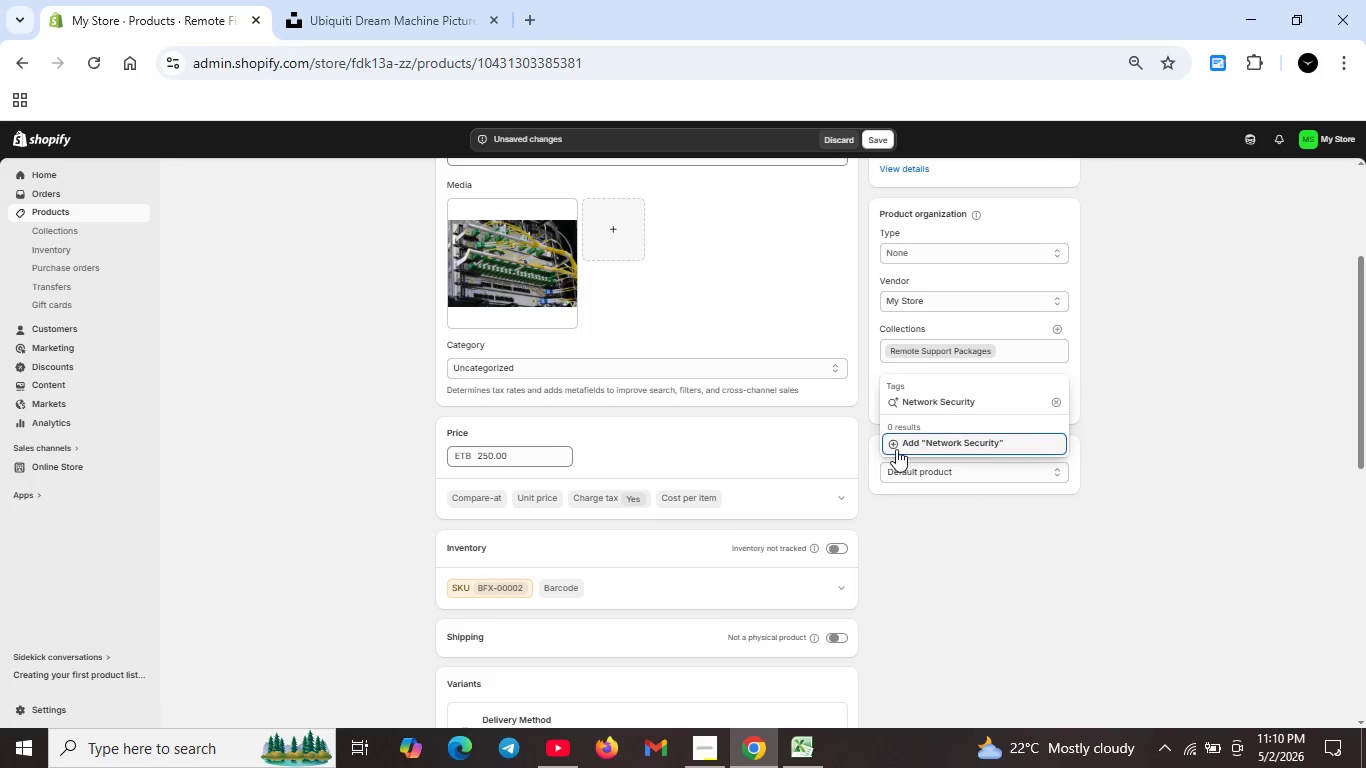 
left_click([894, 446])